 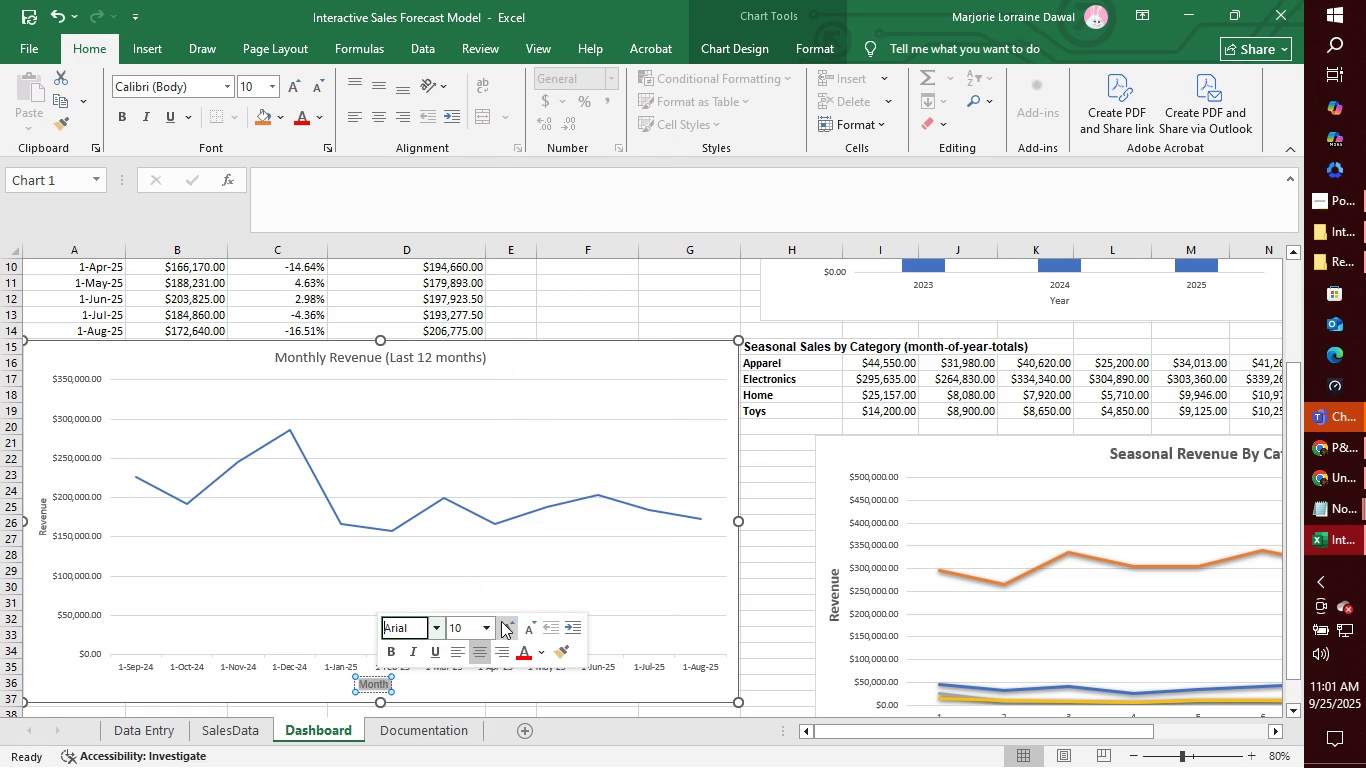 
left_click([489, 628])
 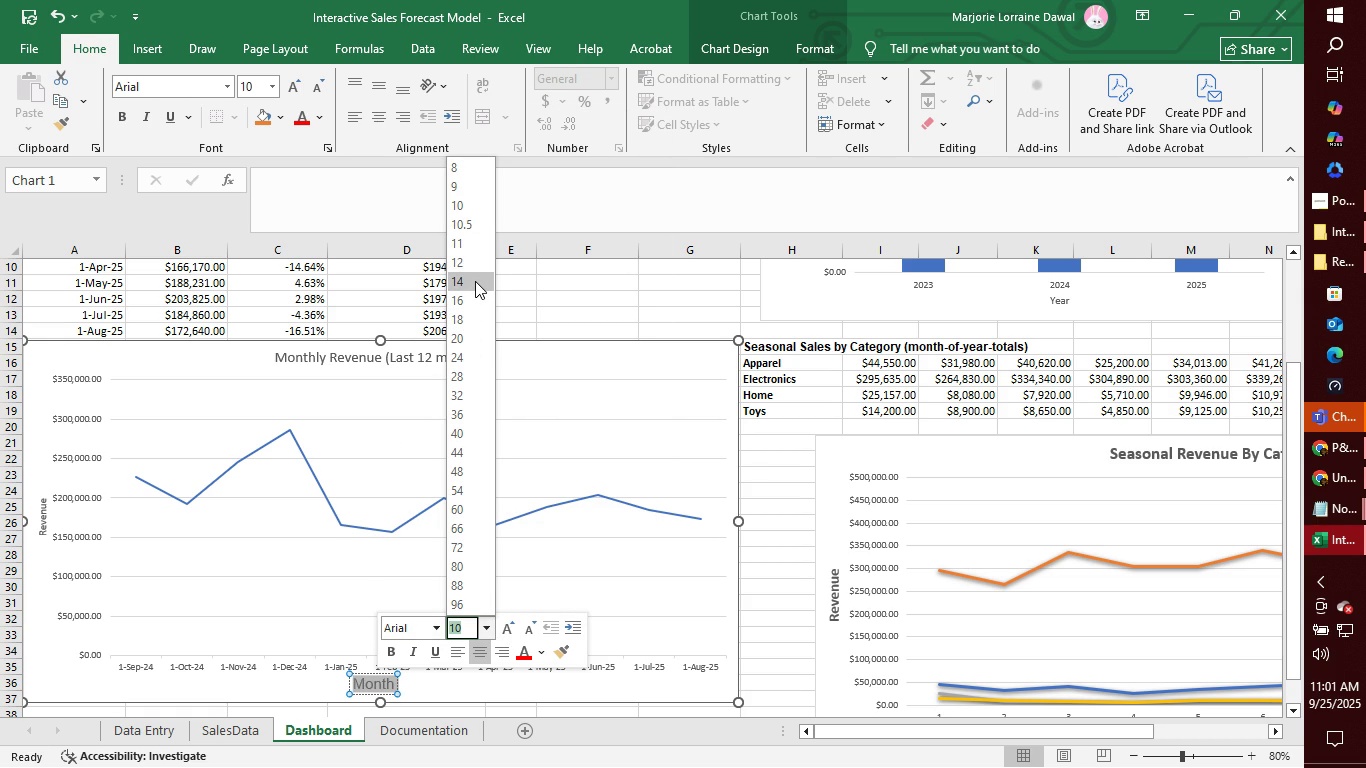 
wait(5.65)
 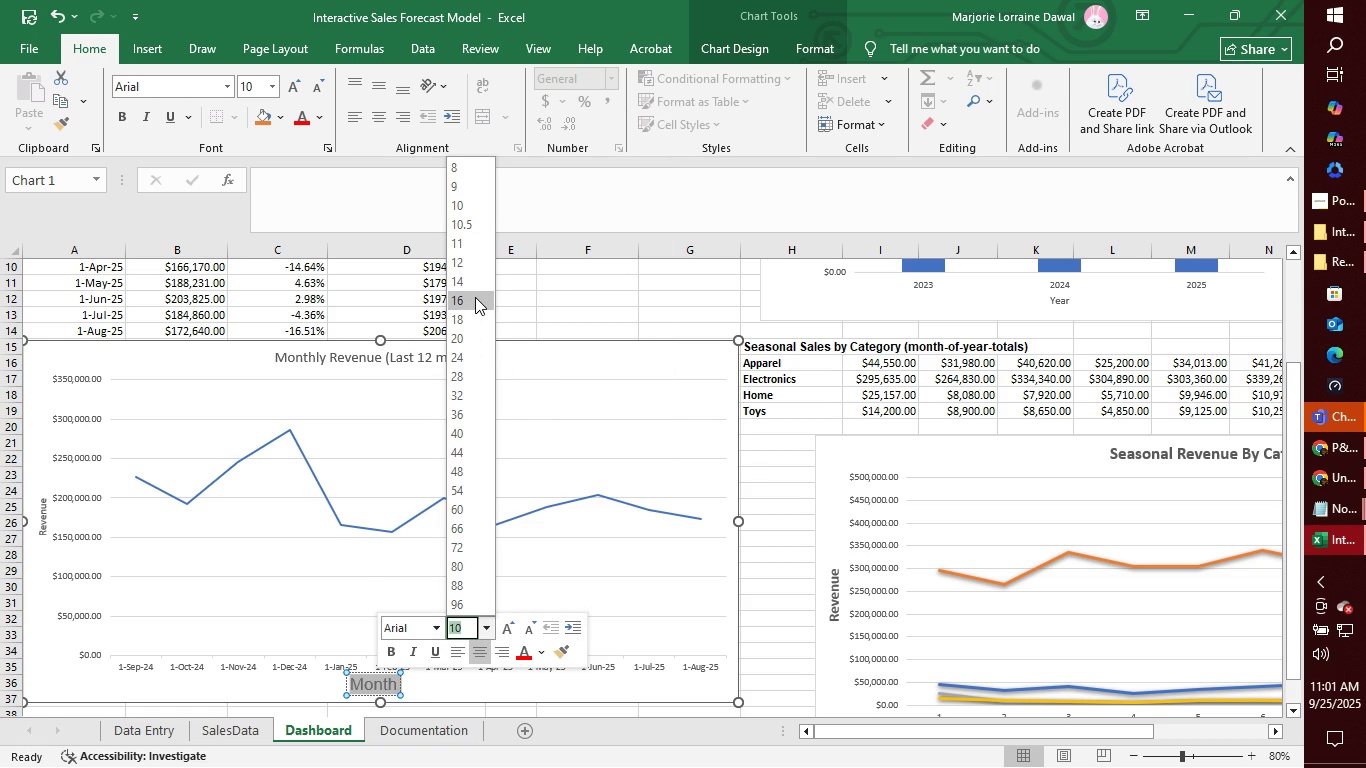 
left_click([475, 281])
 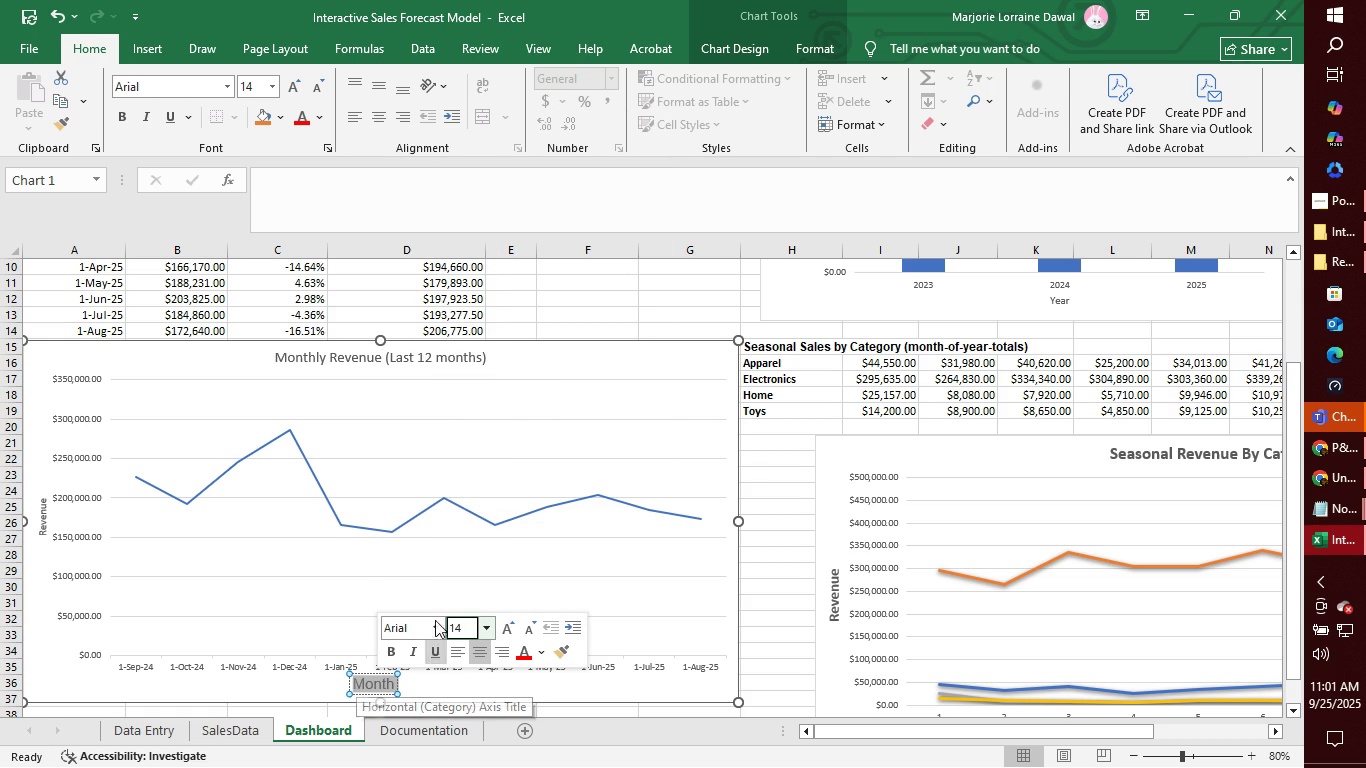 
left_click([485, 624])
 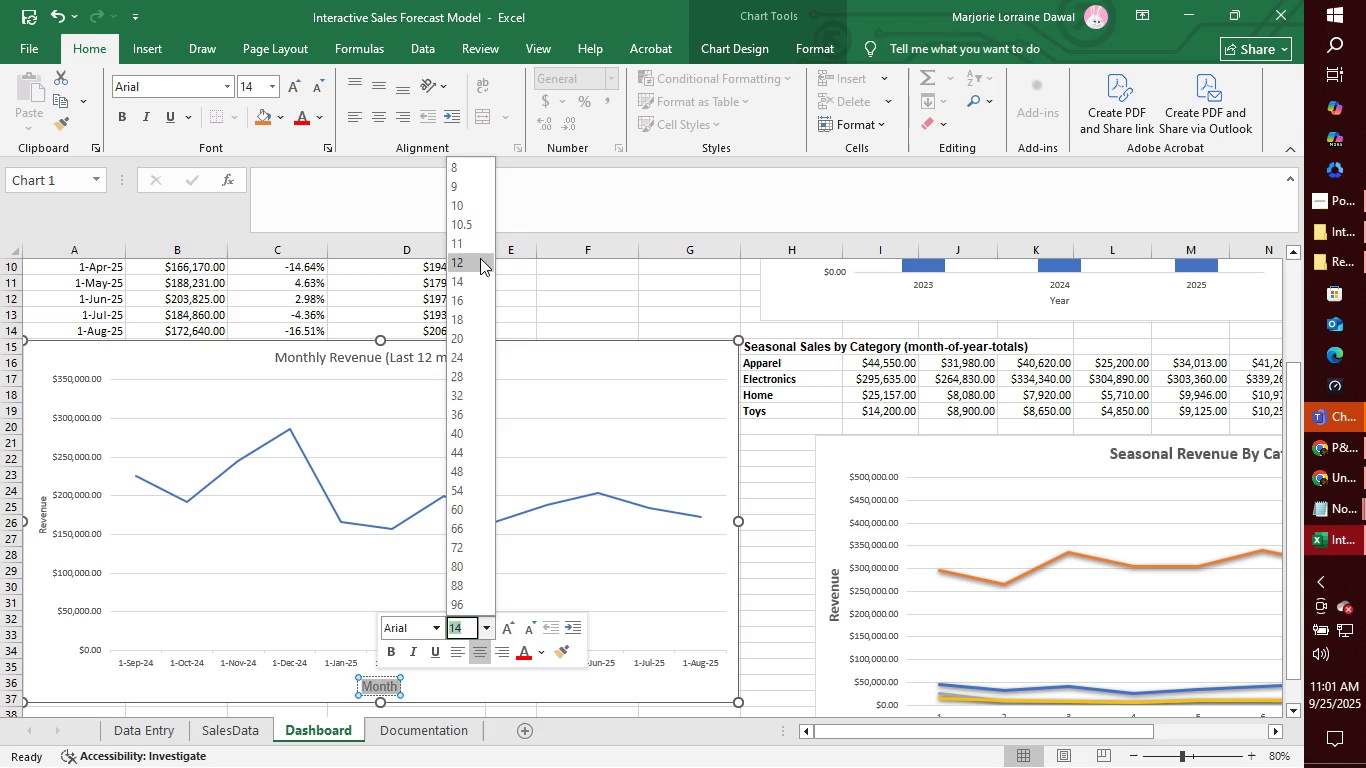 
left_click([480, 258])
 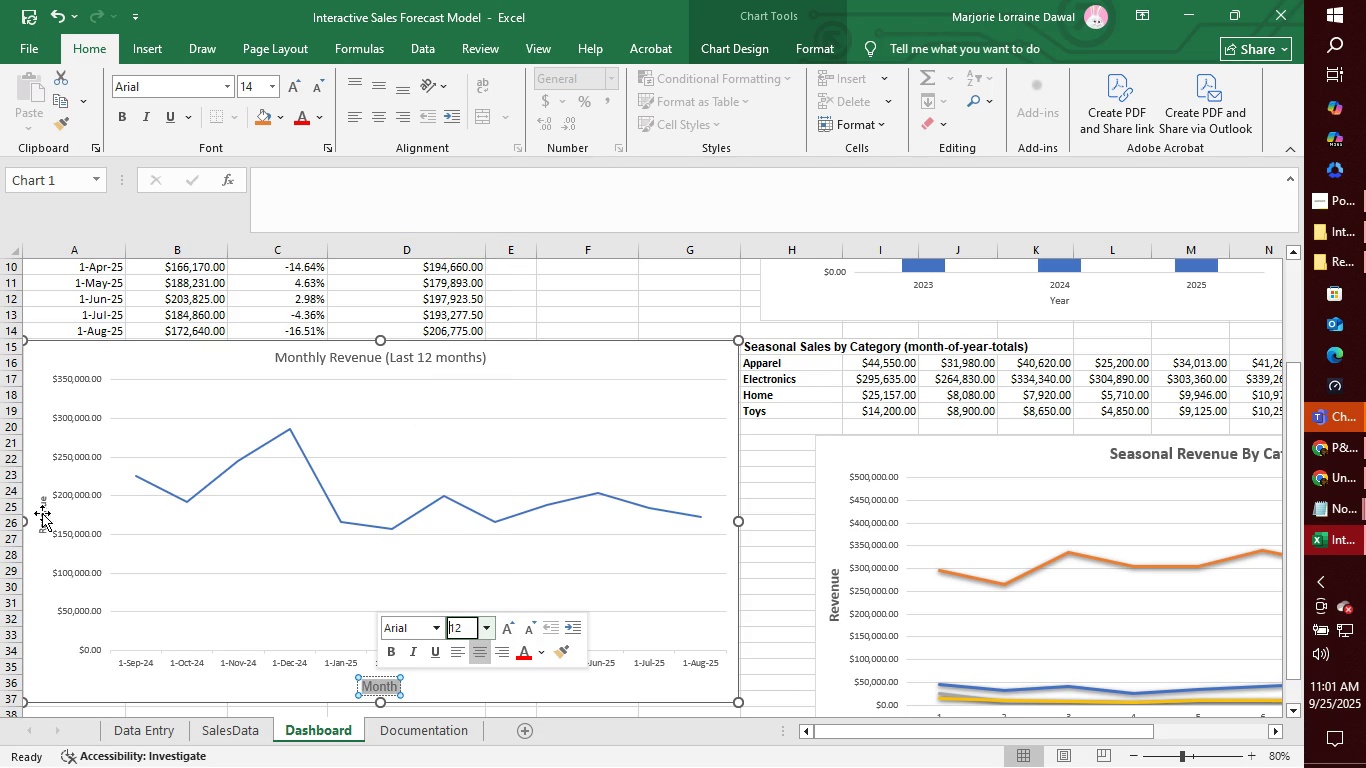 
left_click([42, 513])
 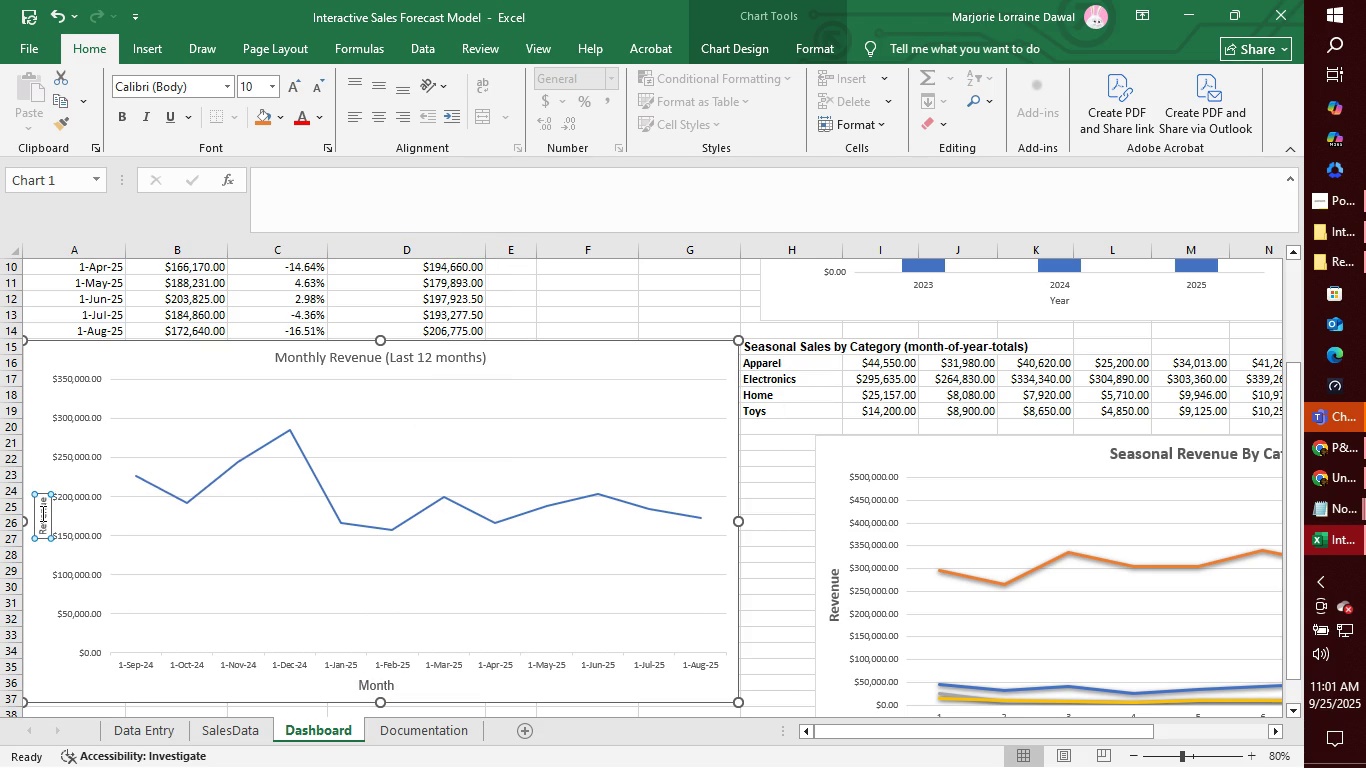 
double_click([41, 513])
 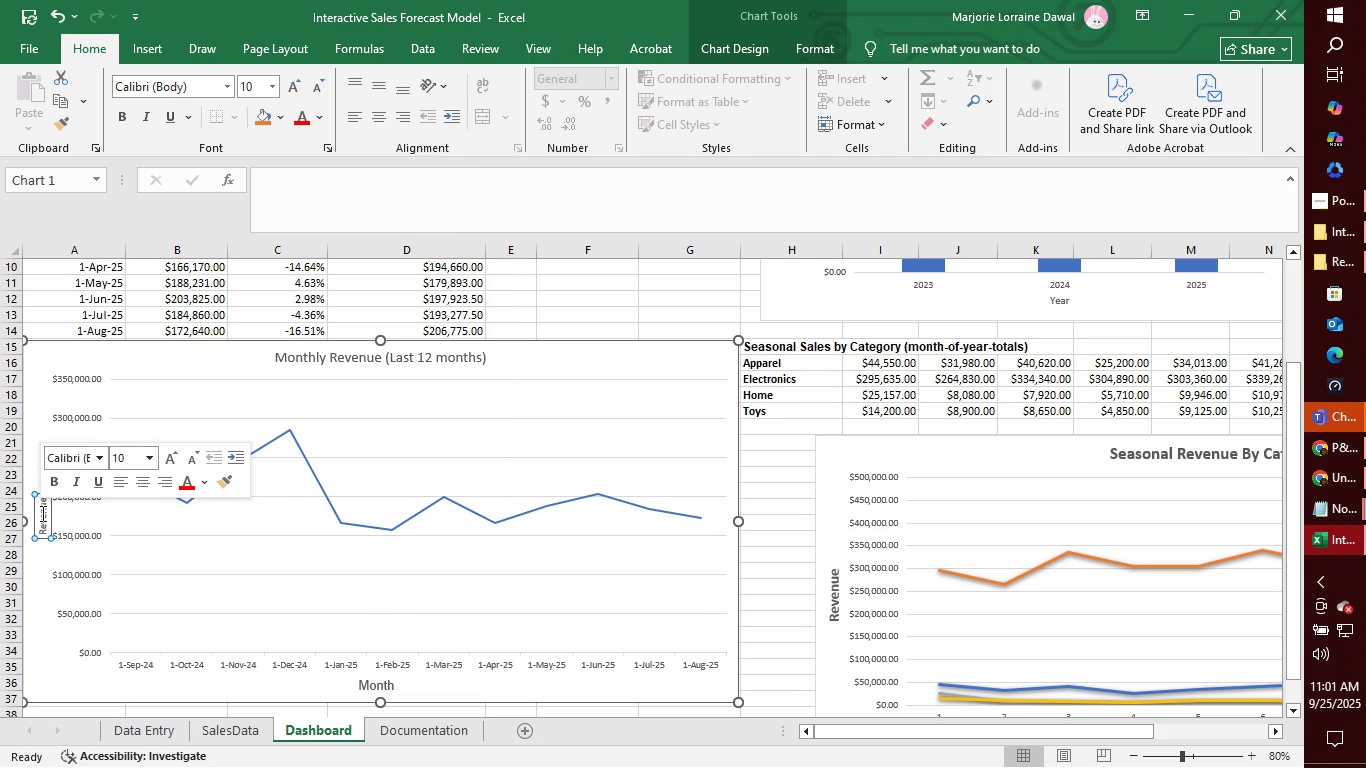 
triple_click([41, 513])
 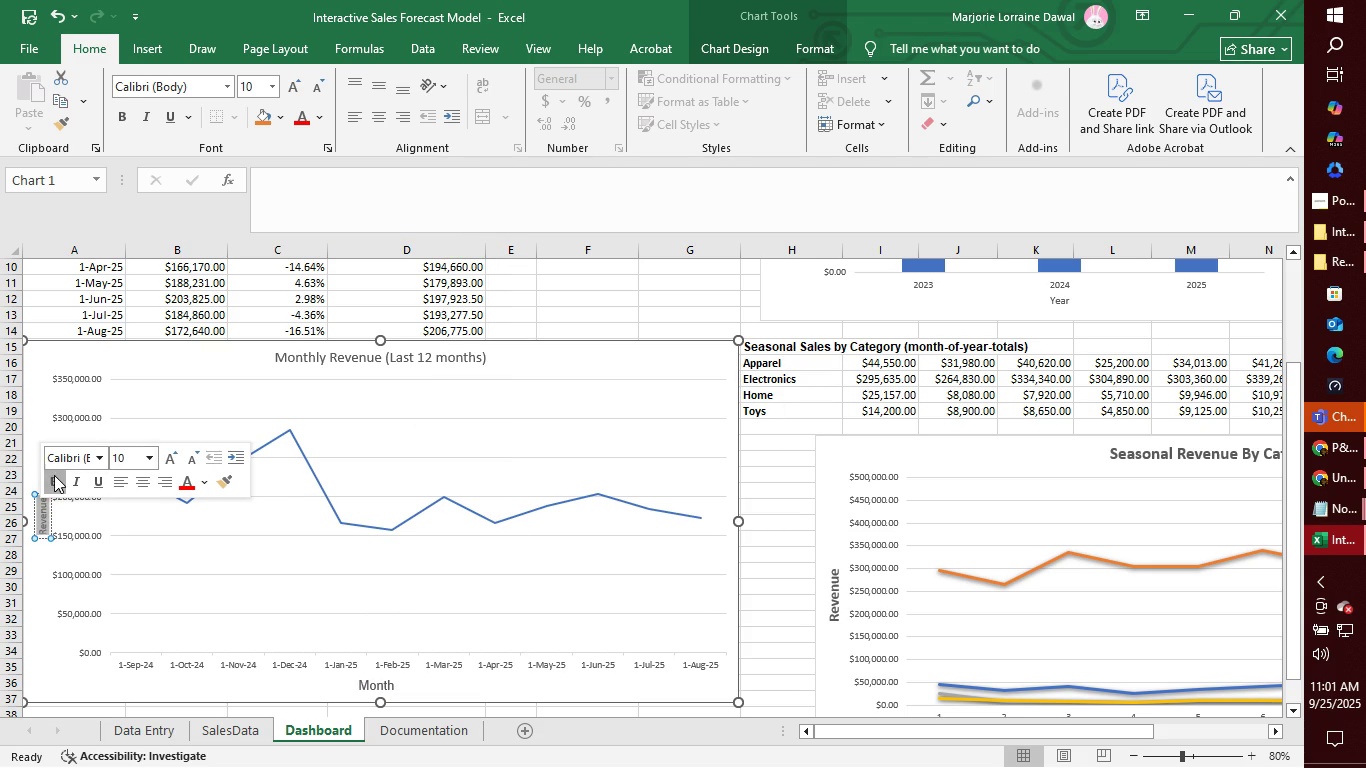 
left_click([54, 475])
 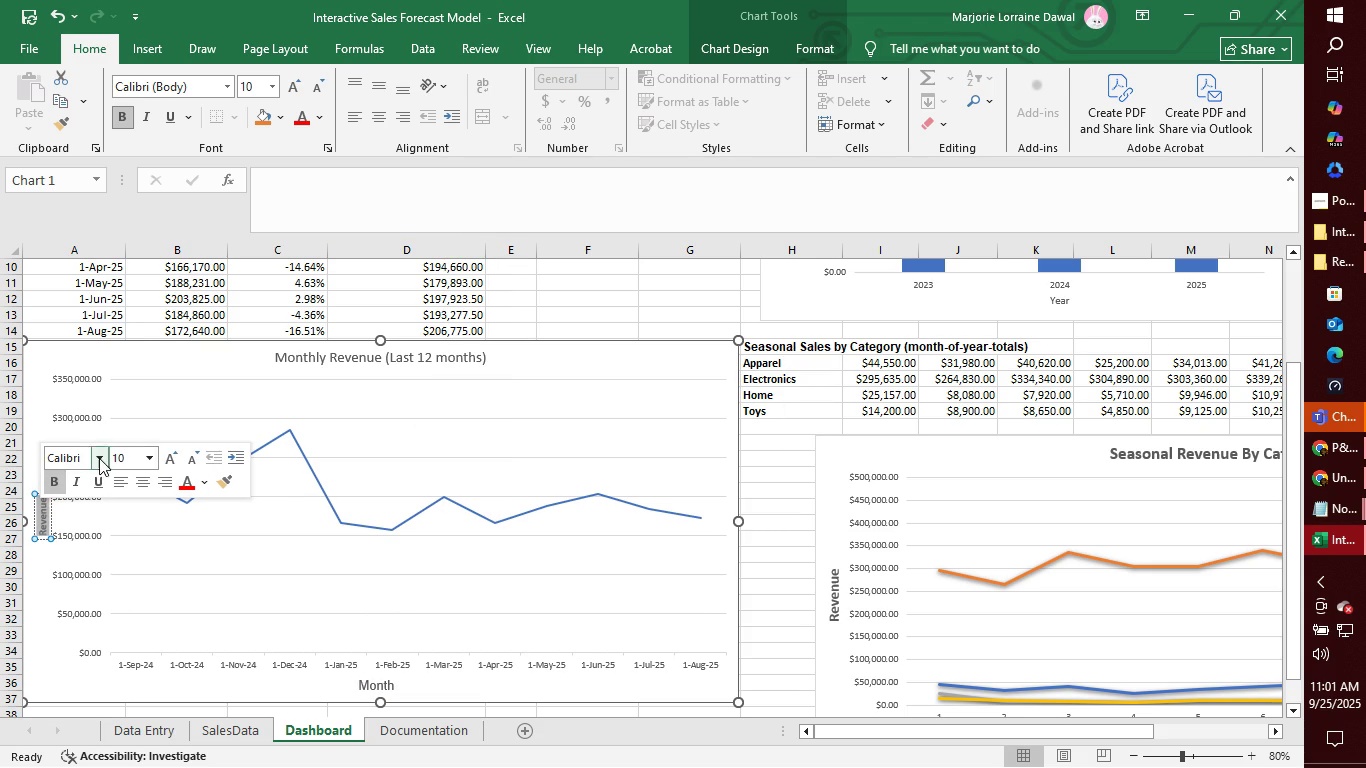 
left_click([99, 458])
 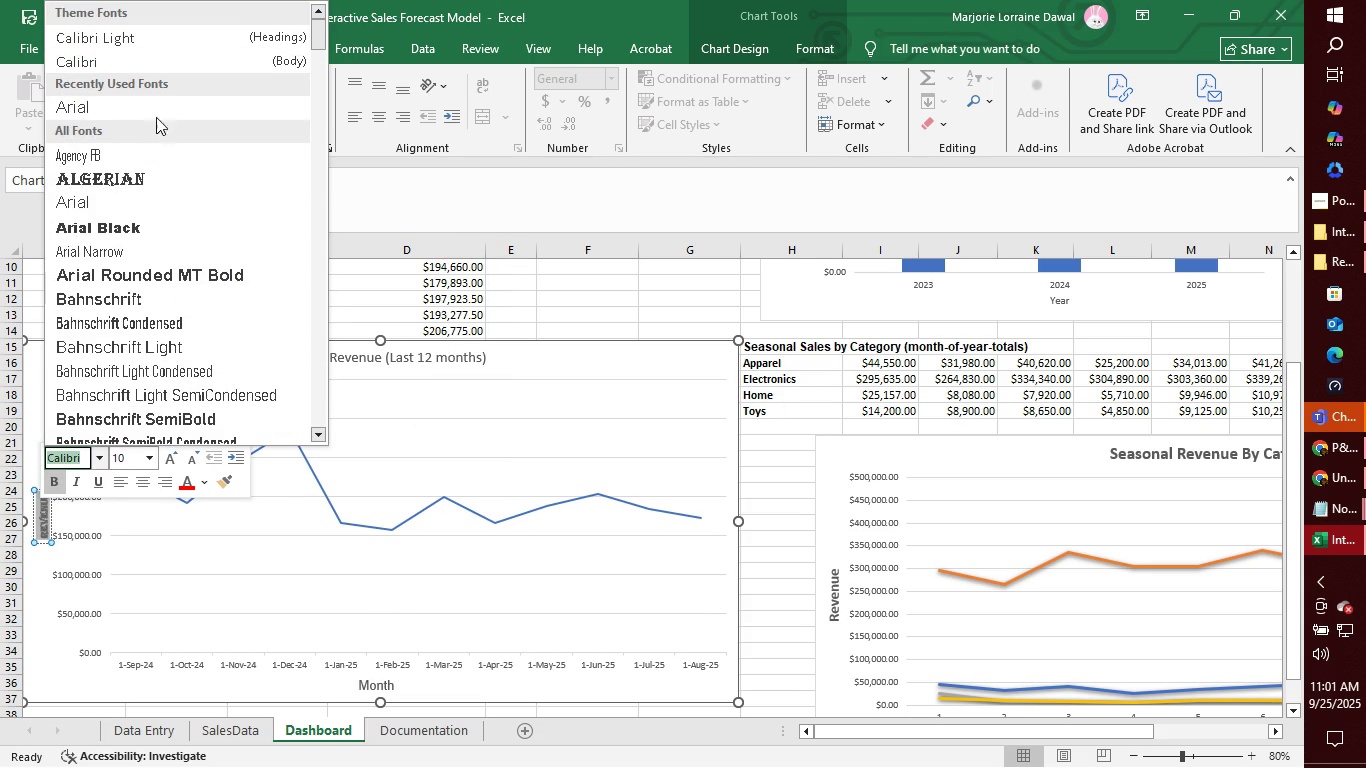 
left_click([160, 110])
 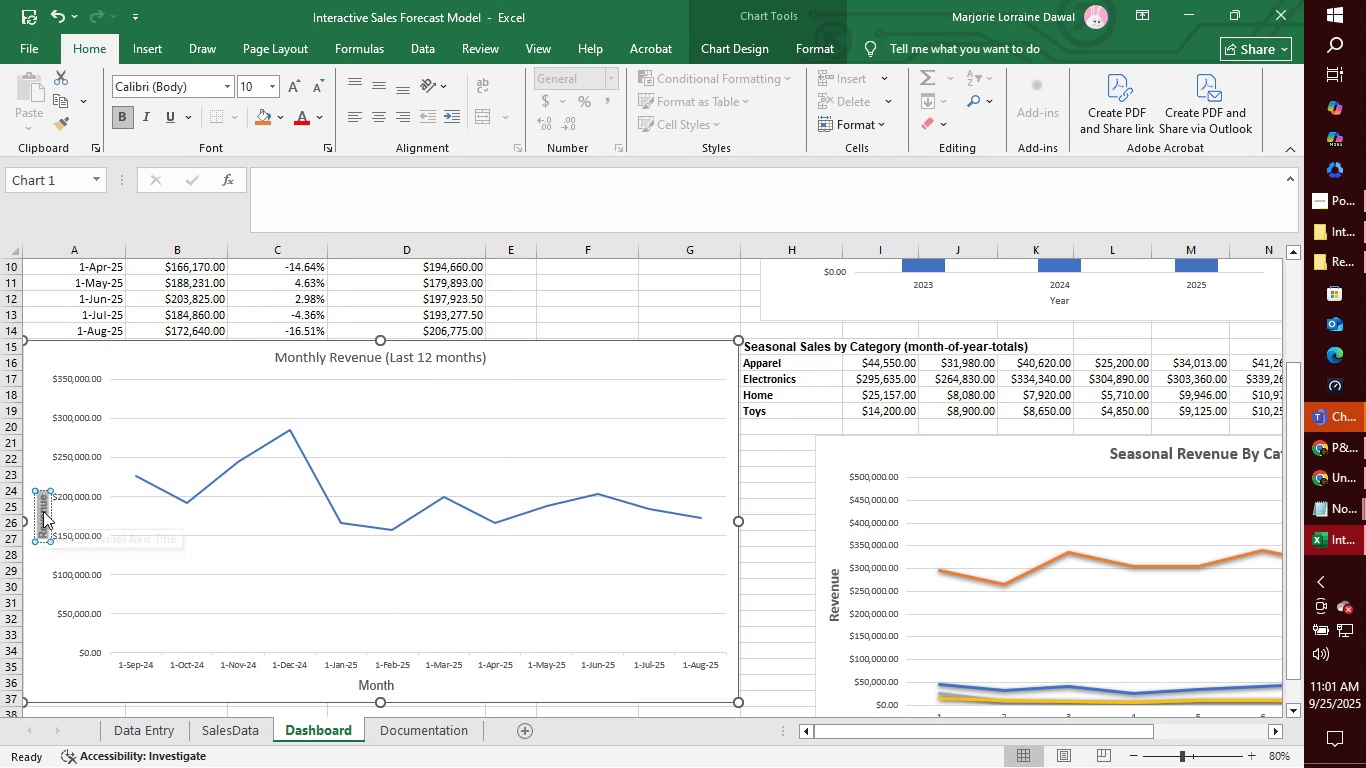 
double_click([43, 511])
 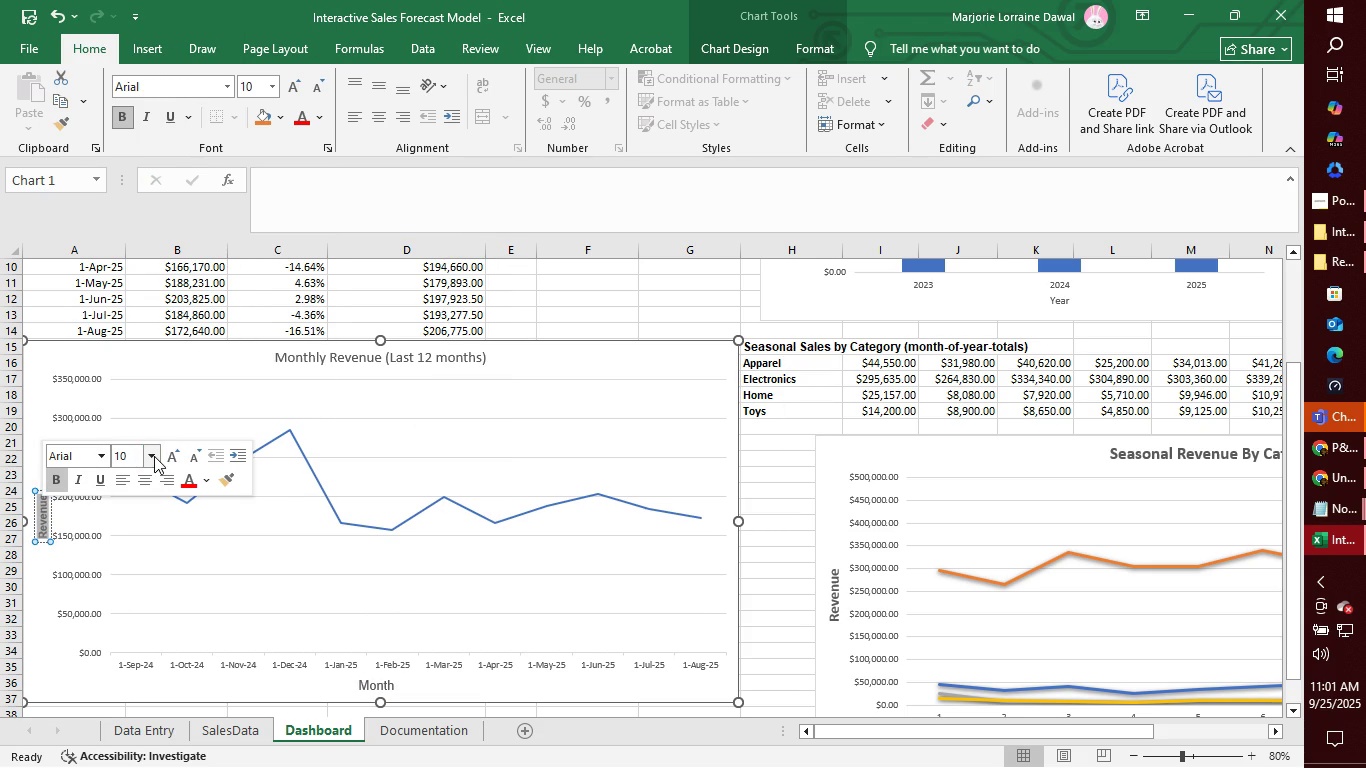 
left_click([154, 456])
 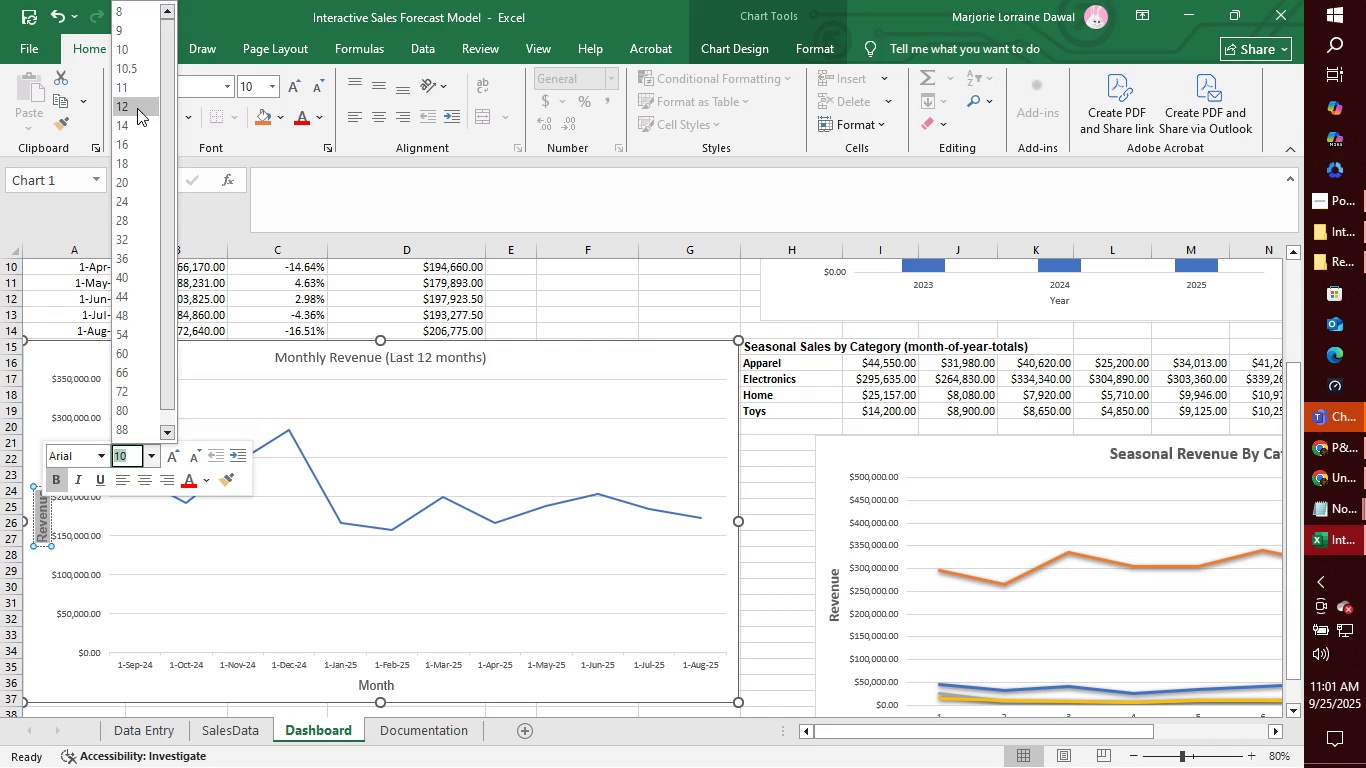 
left_click([137, 108])
 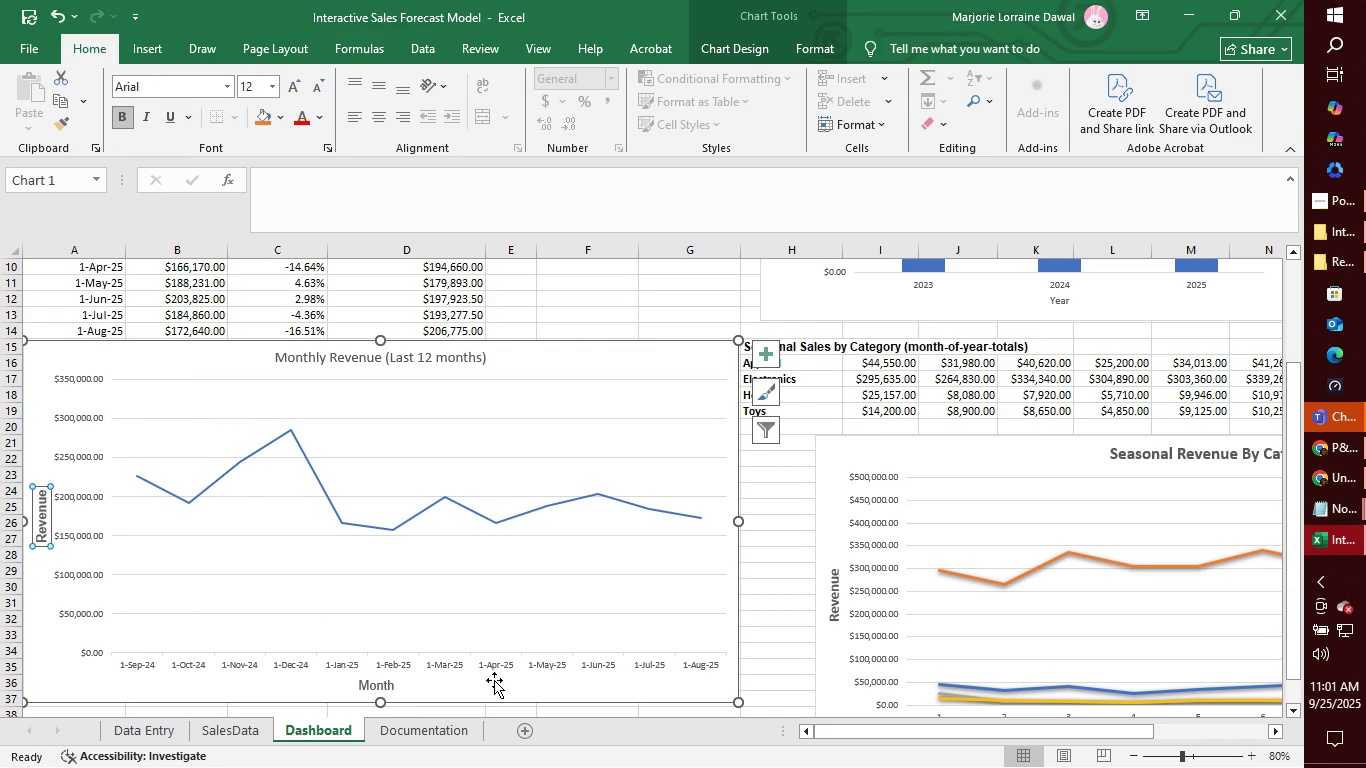 
wait(7.12)
 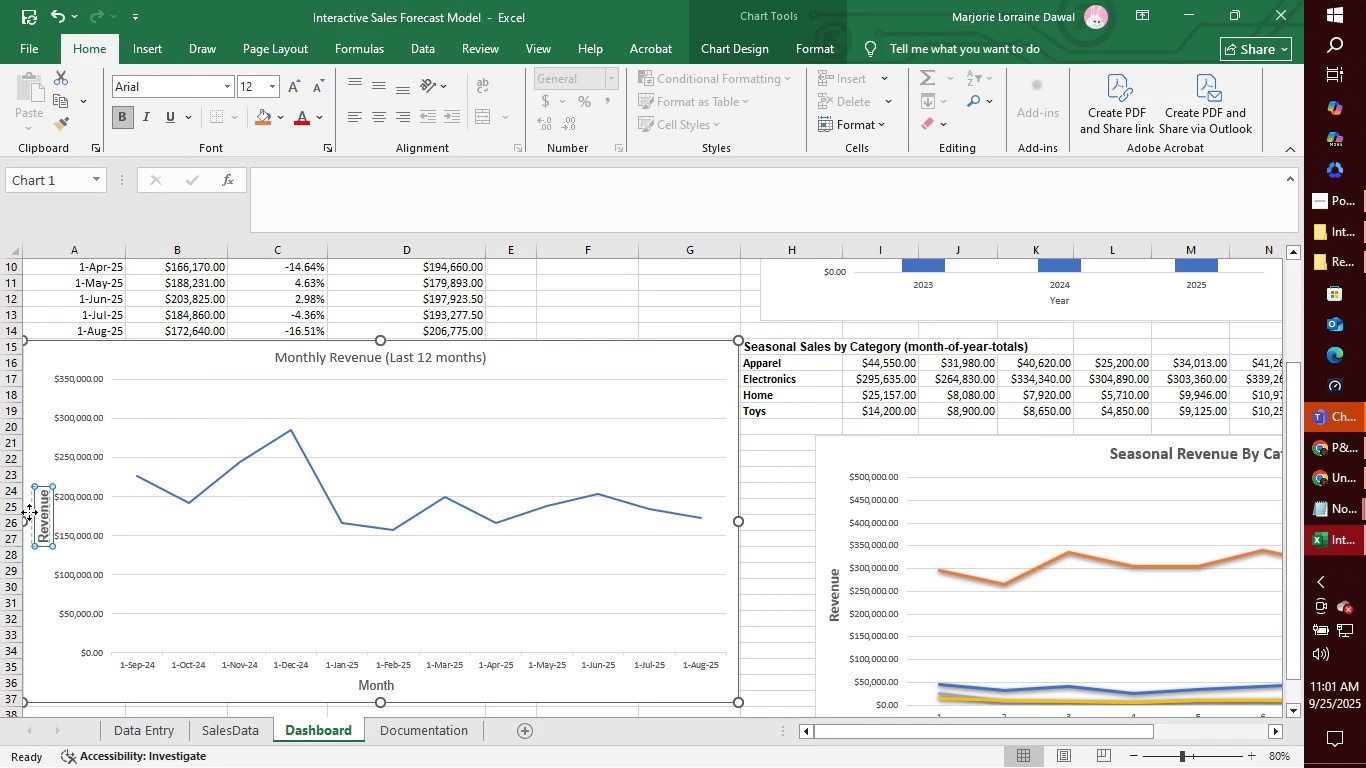 
left_click([782, 580])
 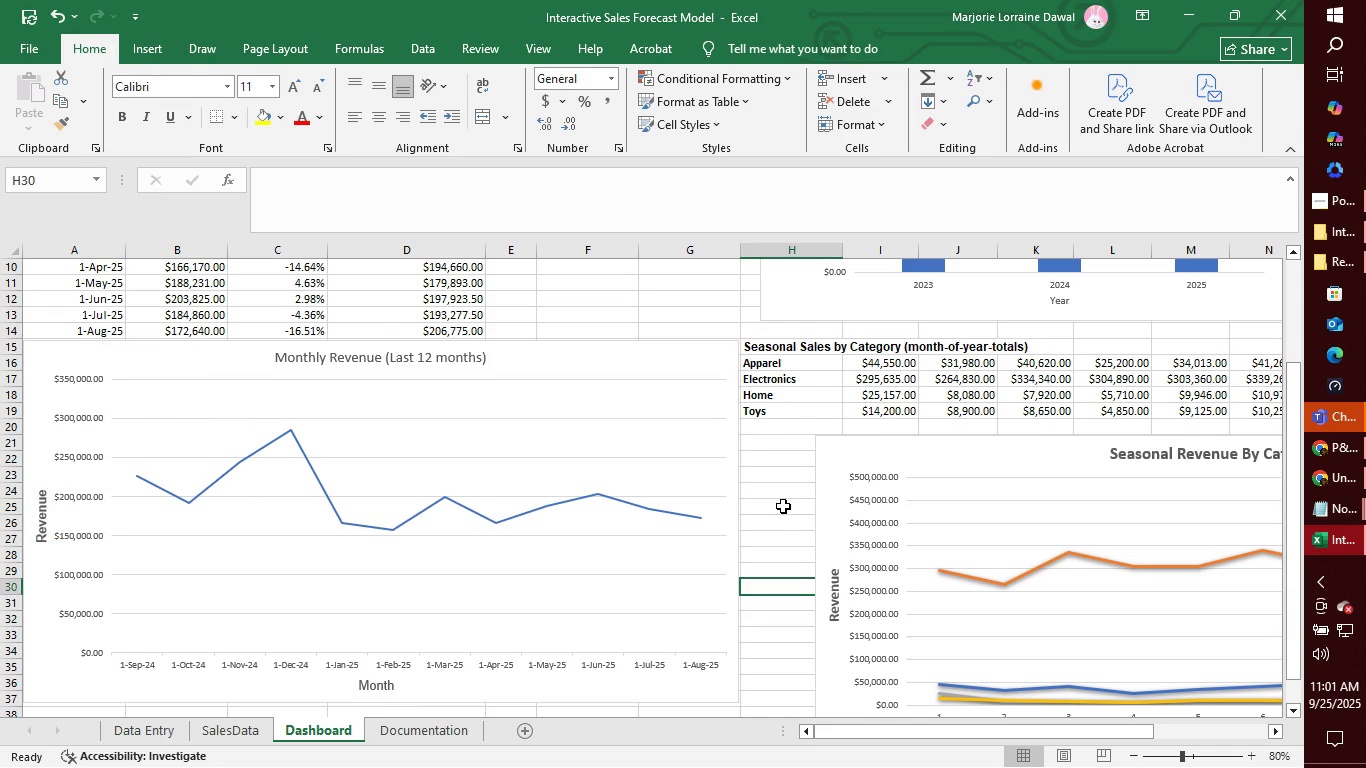 
scroll: coordinate [787, 489], scroll_direction: down, amount: 3.0
 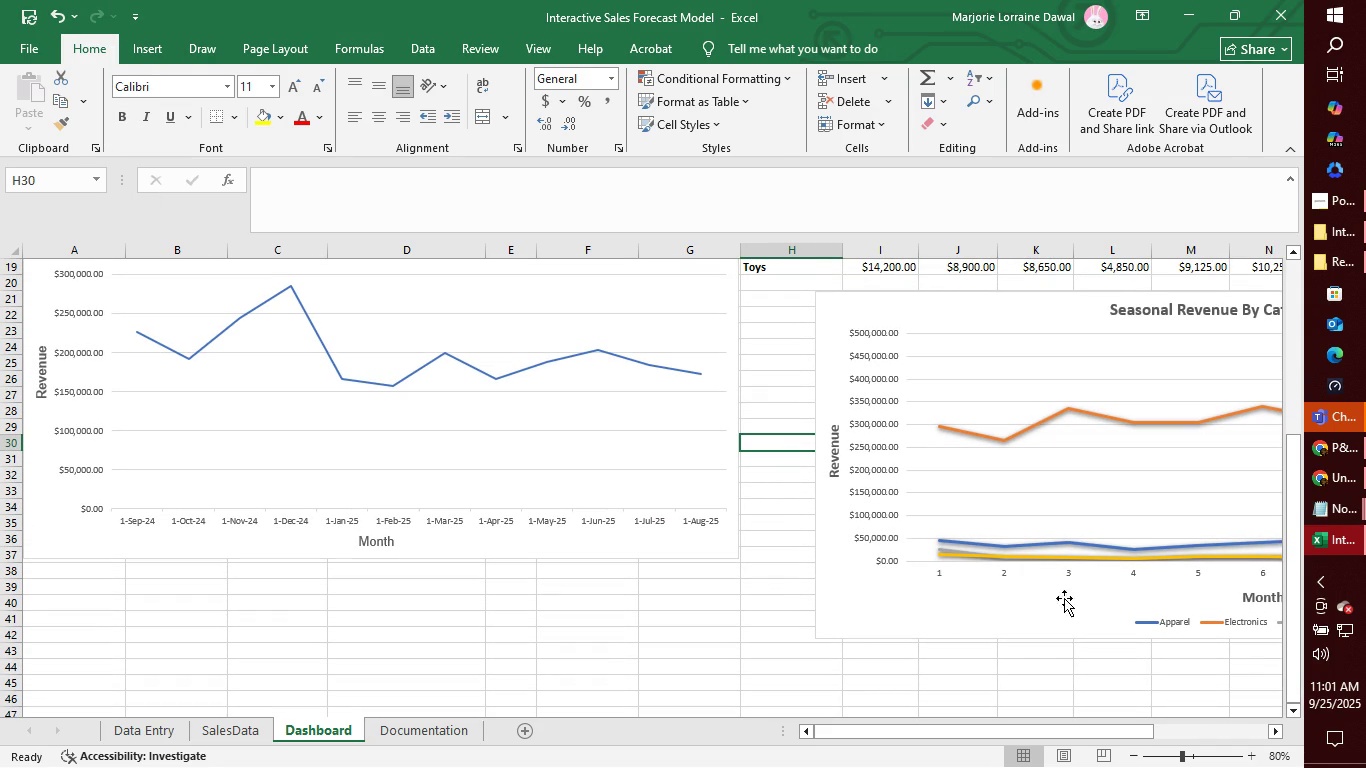 
scroll: coordinate [833, 485], scroll_direction: up, amount: 1.0
 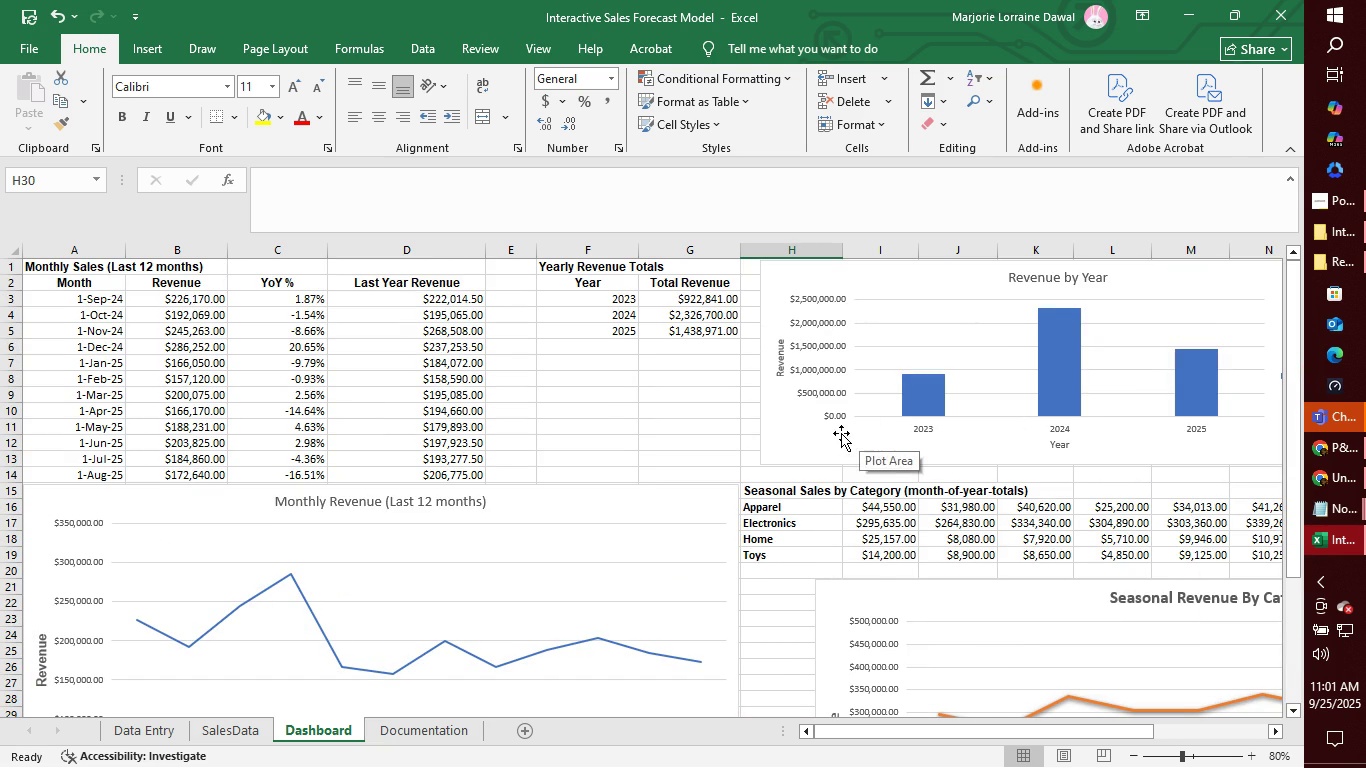 
wait(8.14)
 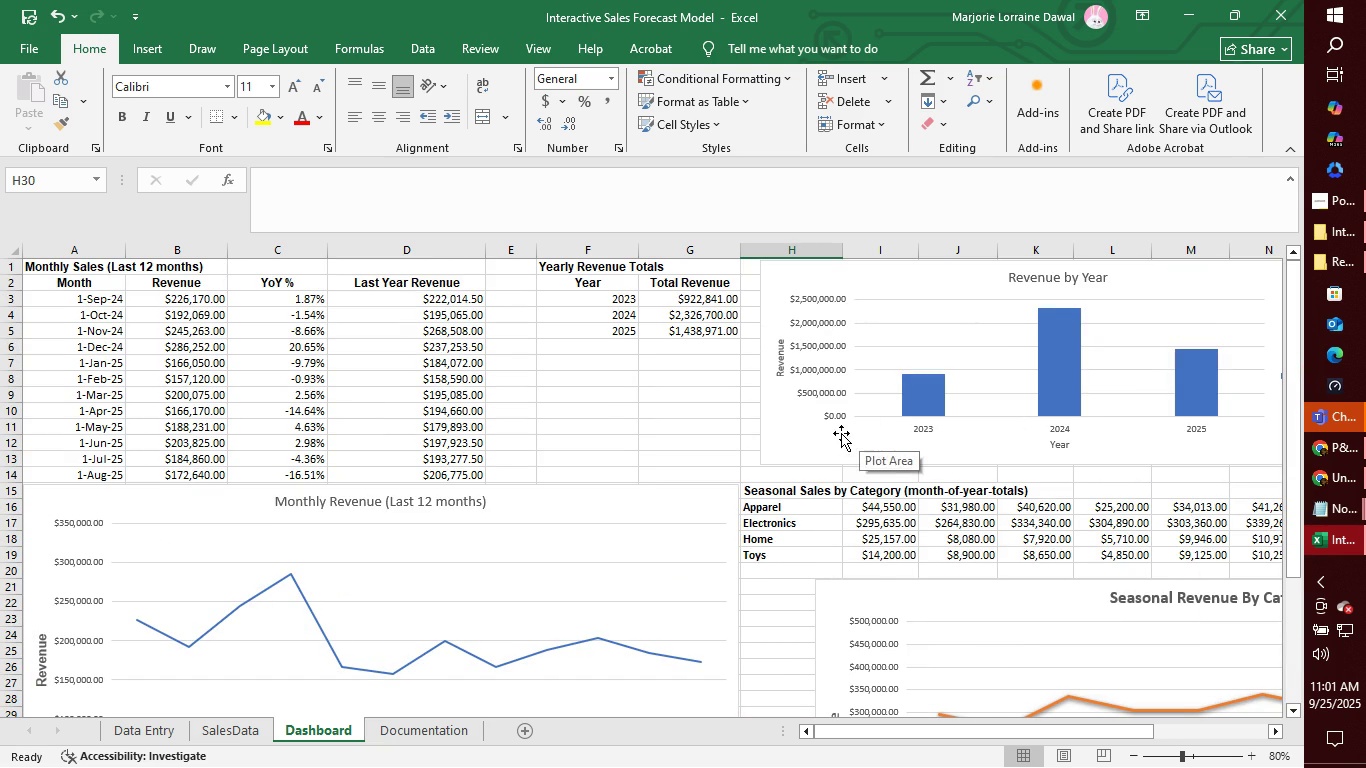 
key(Control+ControlLeft)